 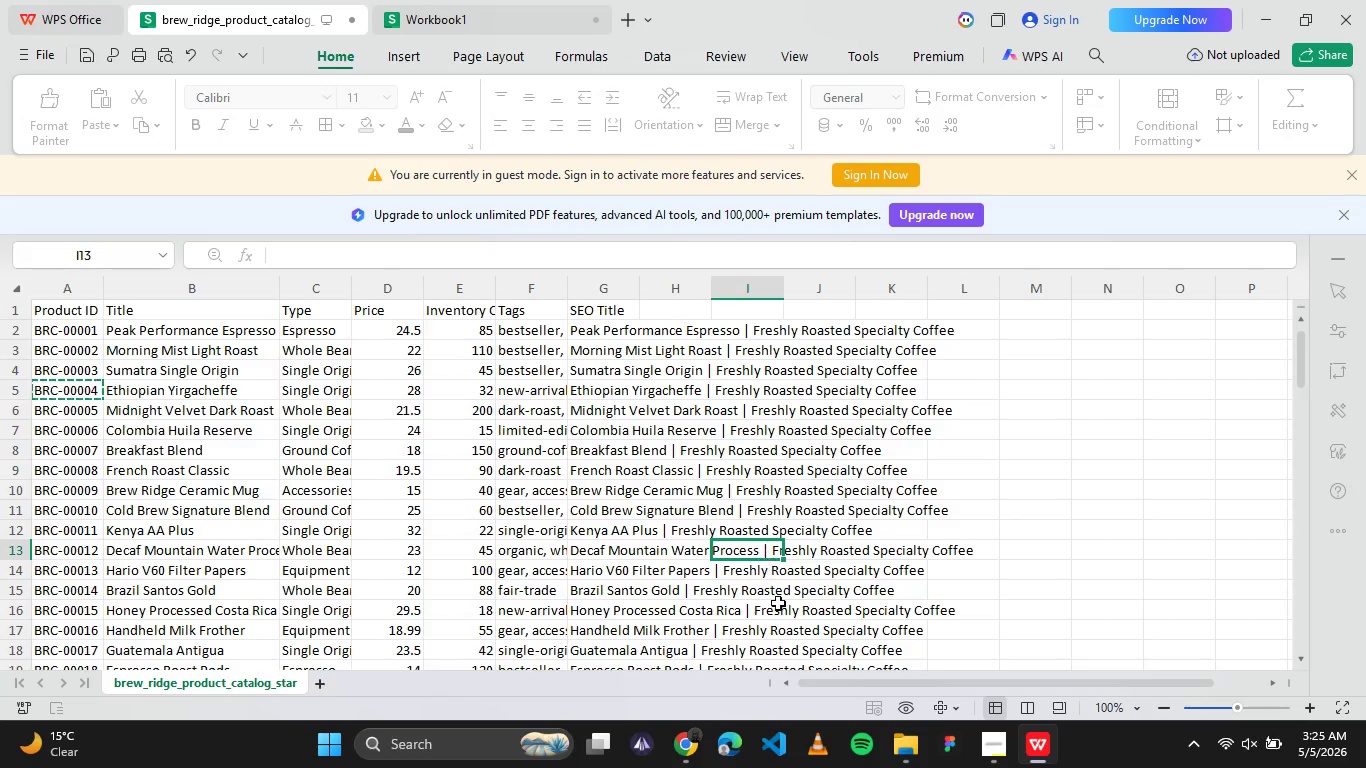 
left_click([1003, 746])
 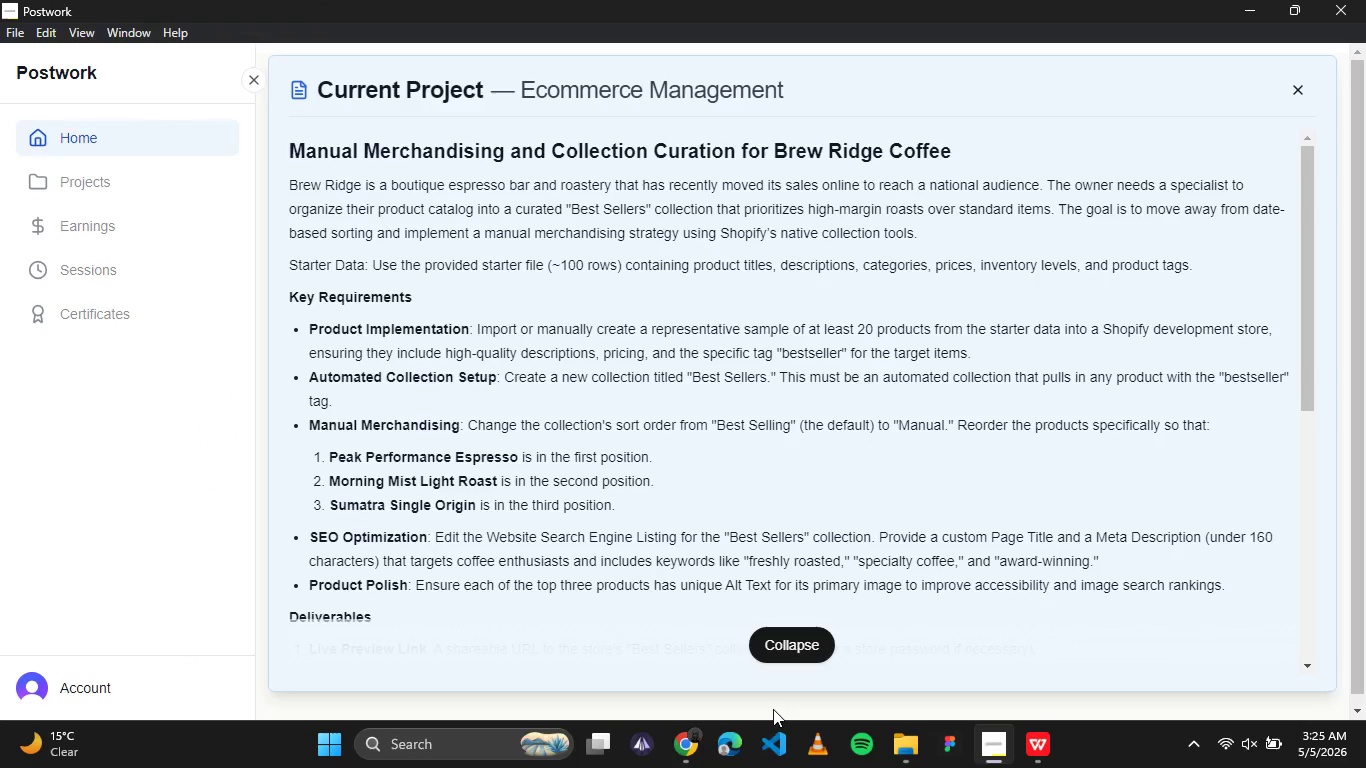 
left_click([687, 740])
 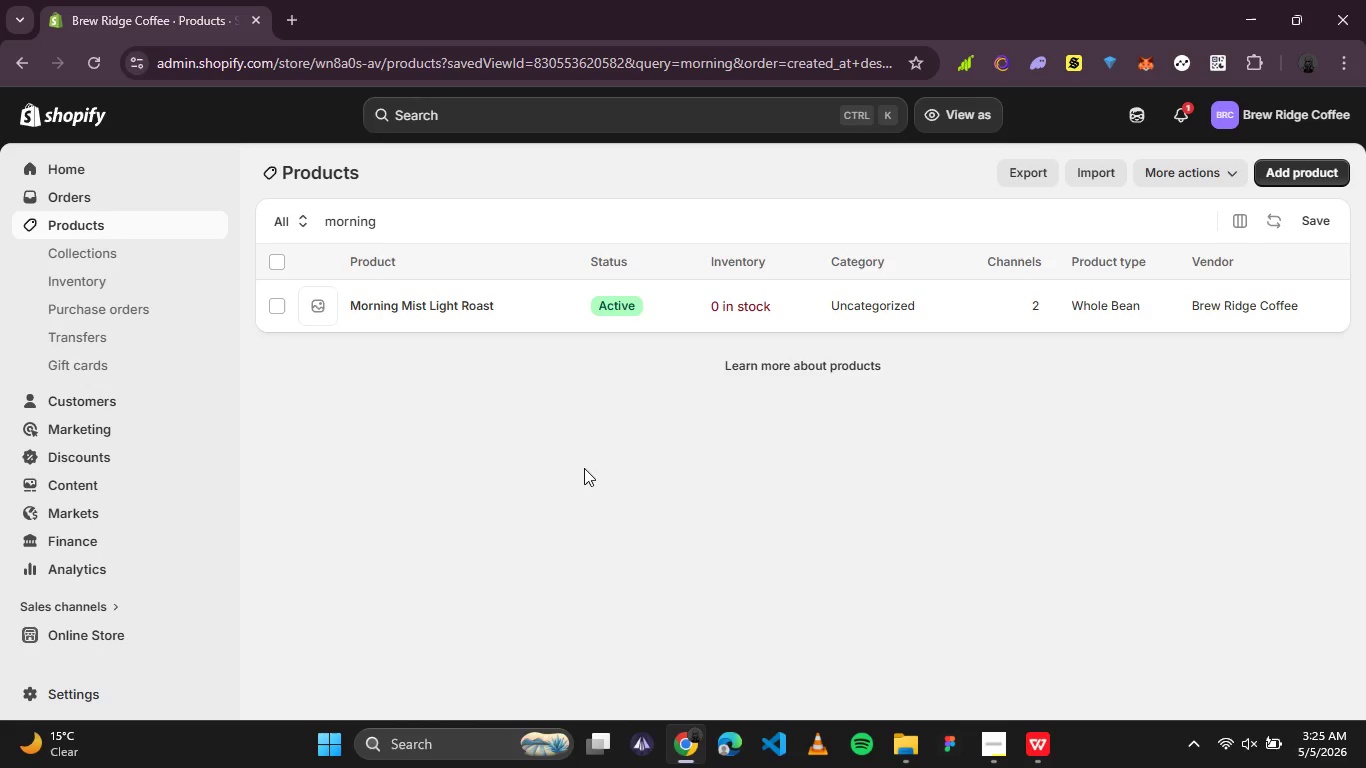 
scroll: coordinate [580, 460], scroll_direction: up, amount: 2.0
 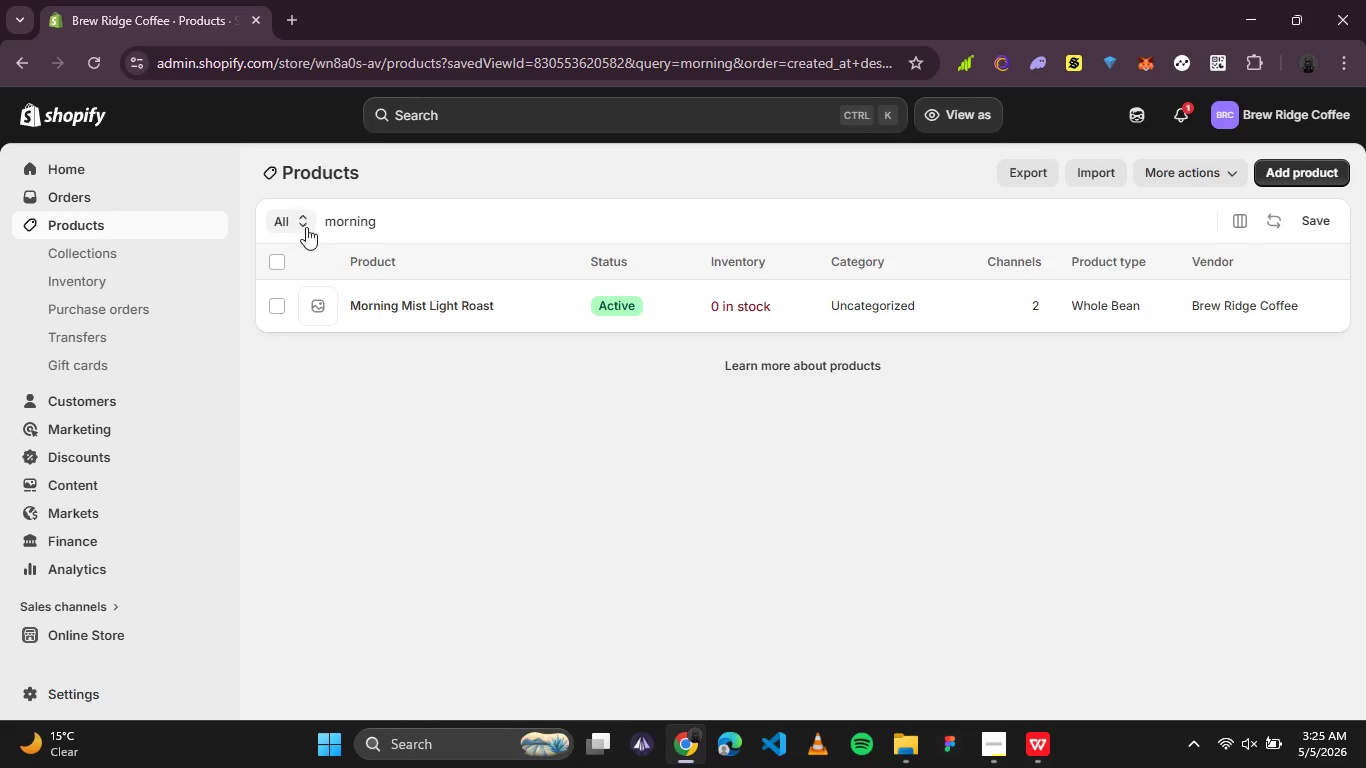 
left_click_drag(start_coordinate=[409, 209], to_coordinate=[330, 219])
 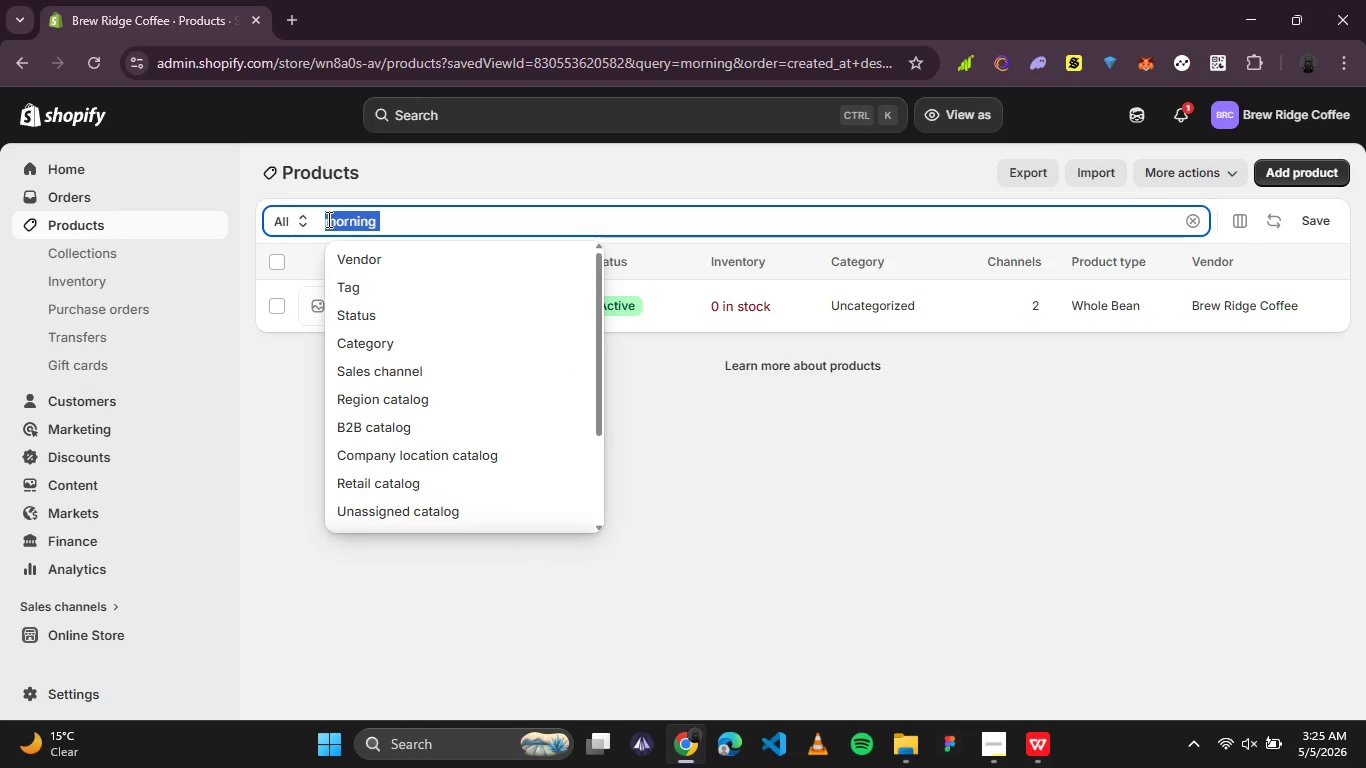 
key(Backspace)
 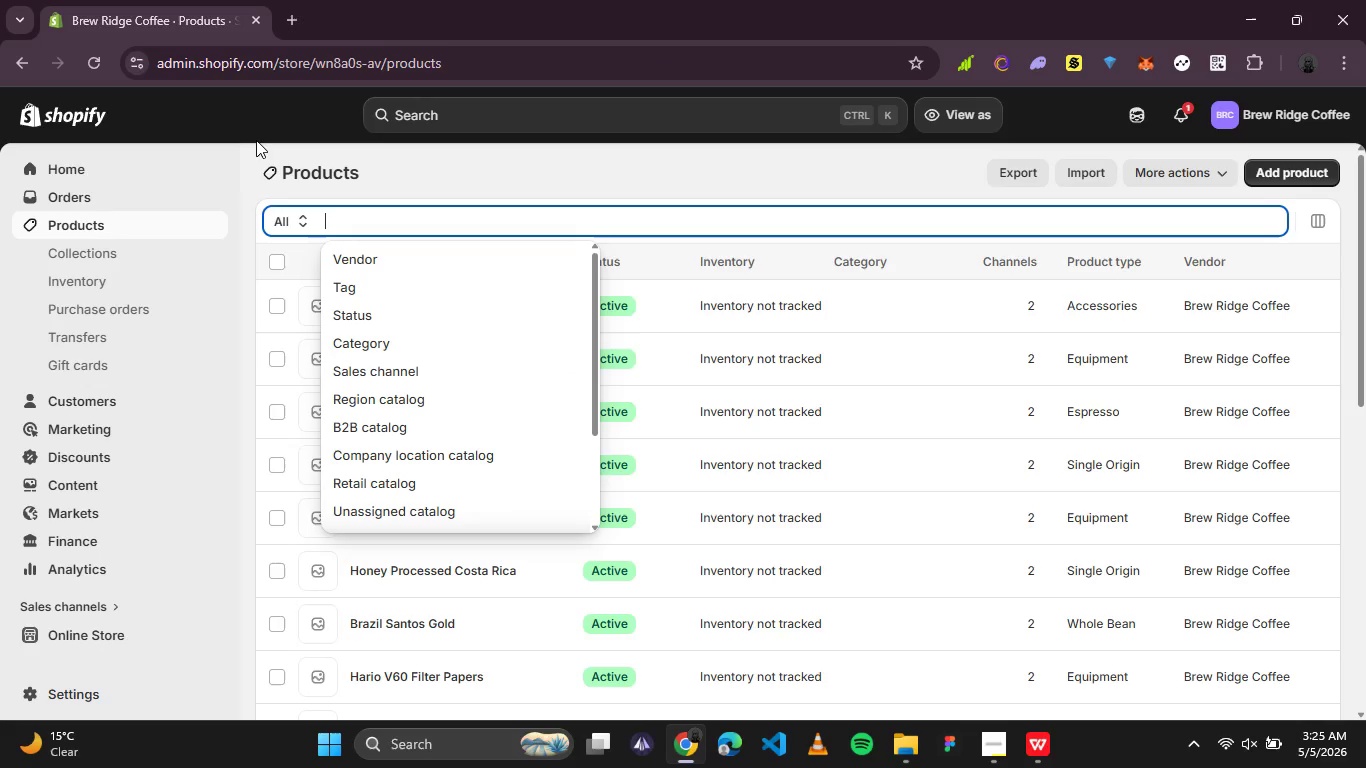 
left_click([271, 169])
 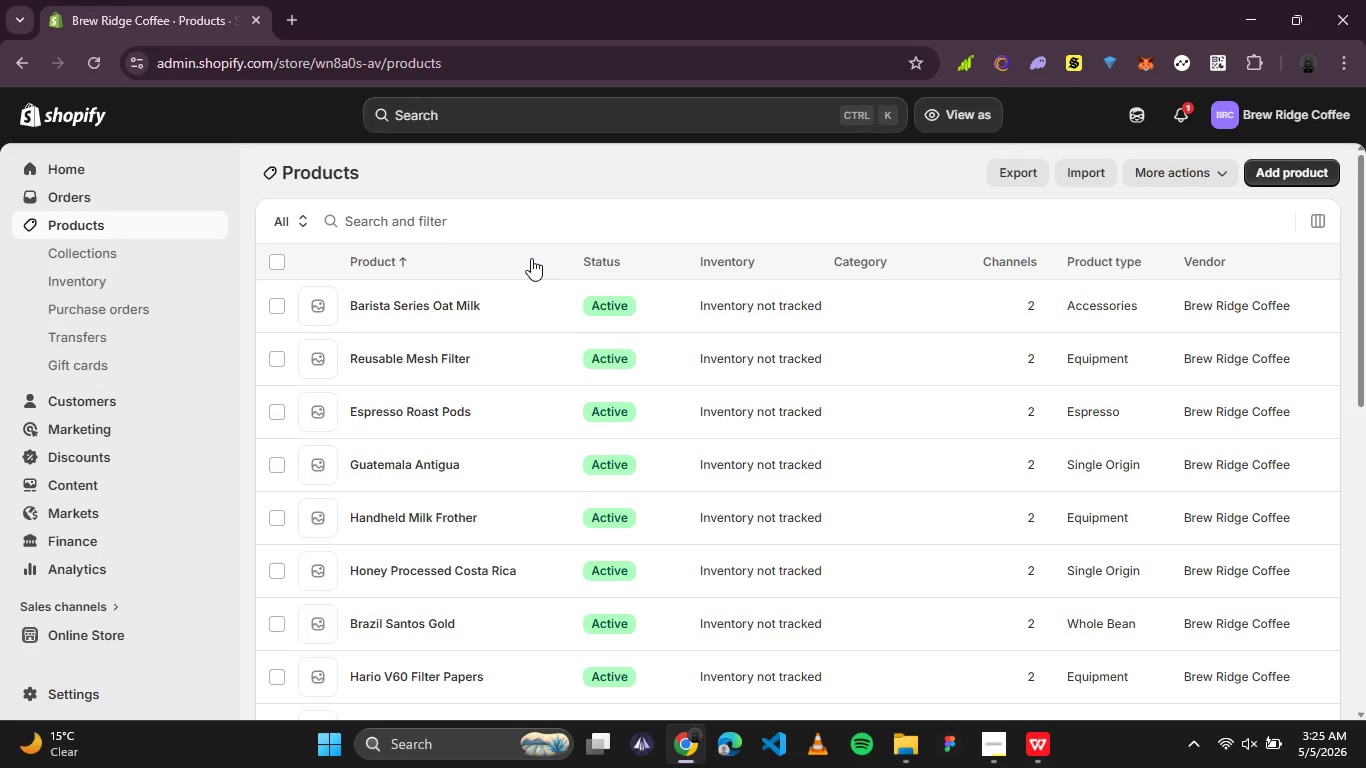 
wait(18.38)
 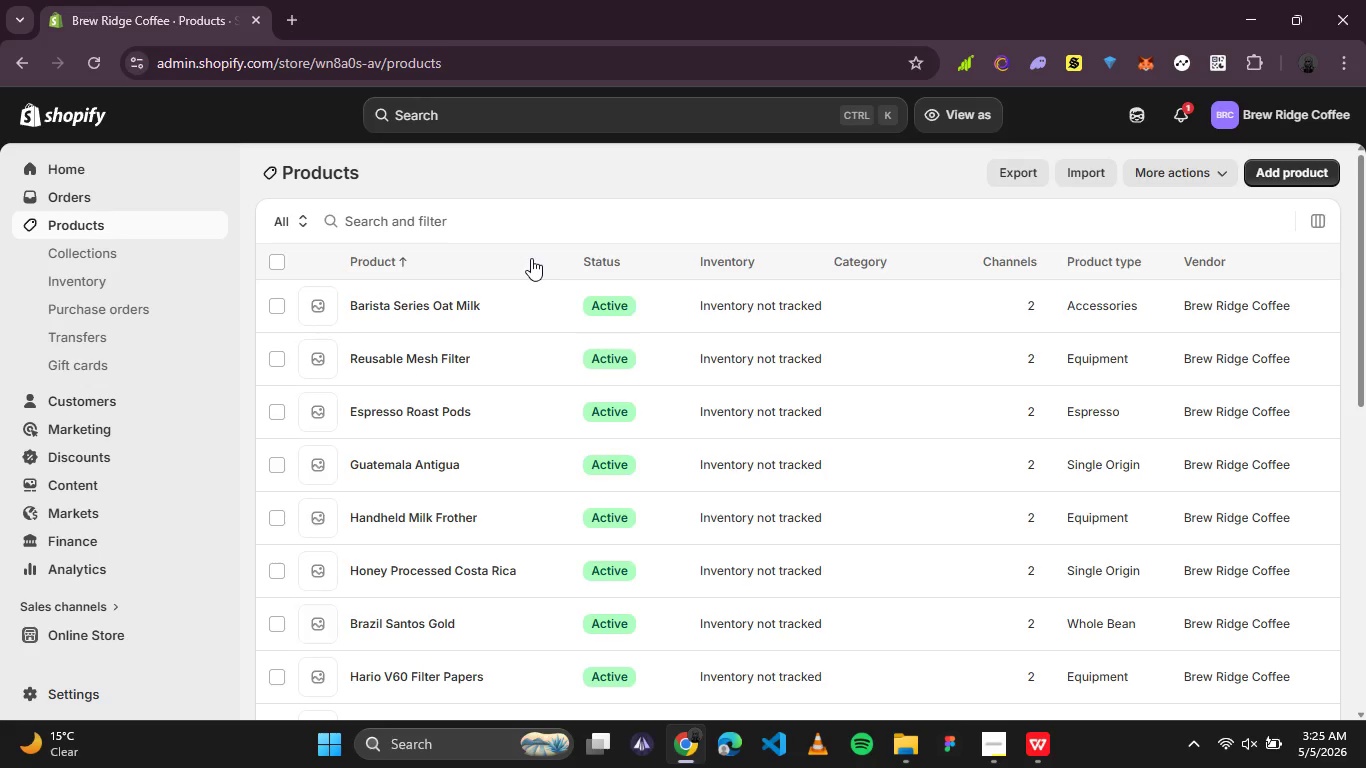 
scroll: coordinate [406, 392], scroll_direction: down, amount: 9.0
 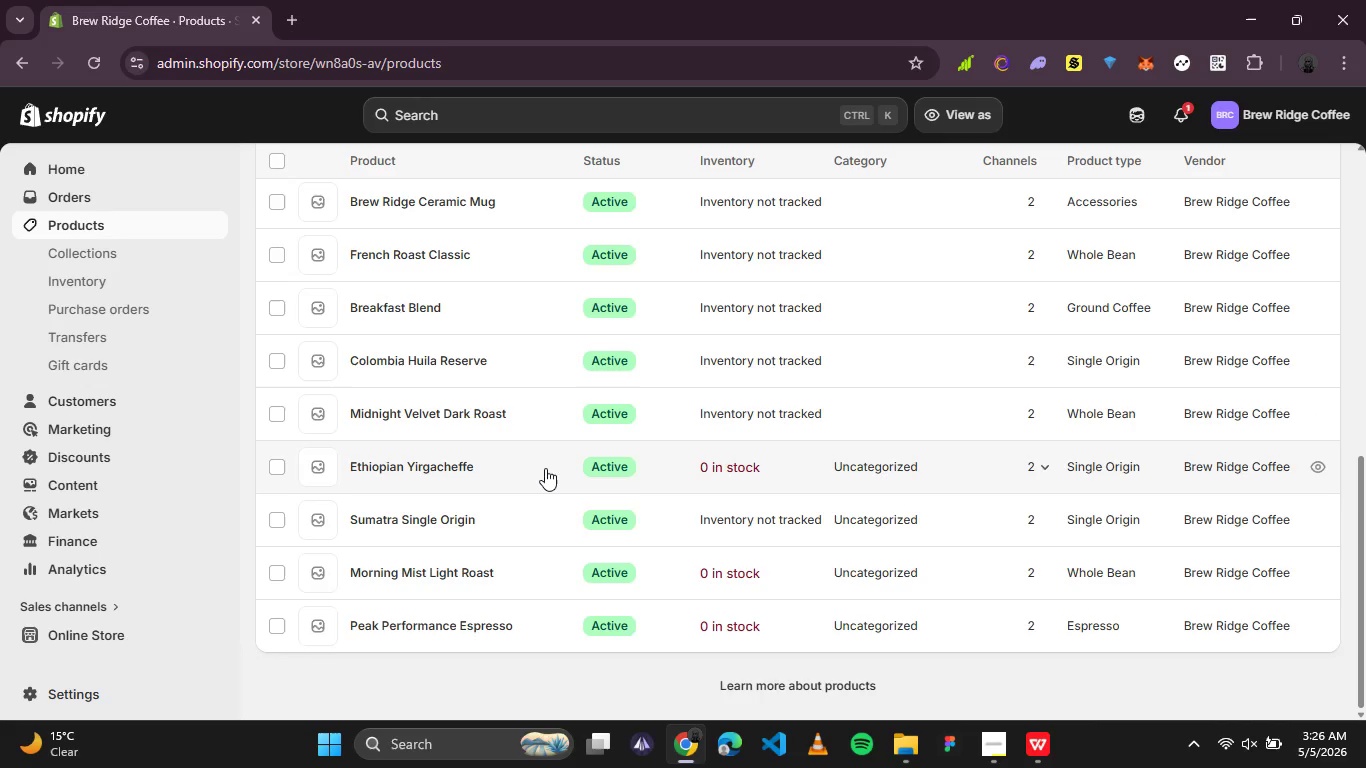 
left_click([459, 624])
 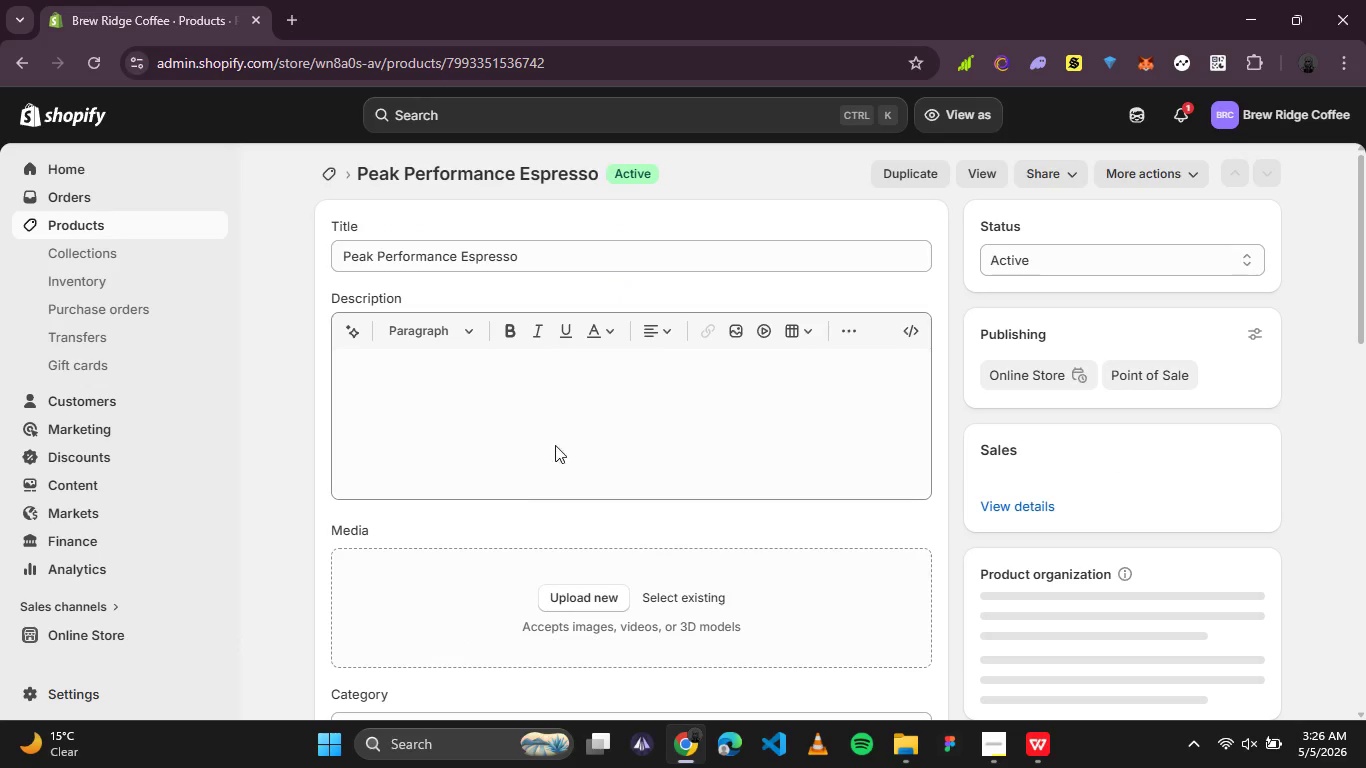 
scroll: coordinate [576, 431], scroll_direction: down, amount: 2.0
 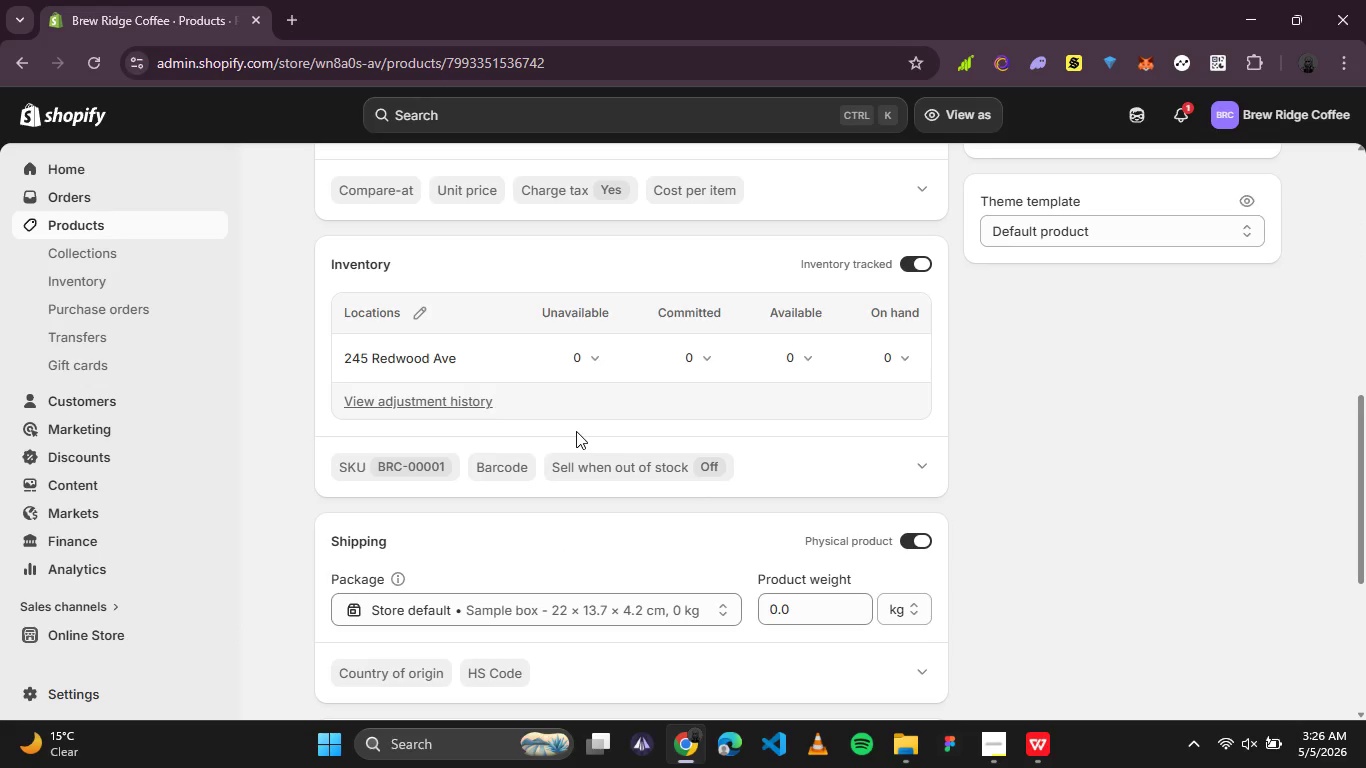 
scroll: coordinate [576, 433], scroll_direction: up, amount: 6.0
 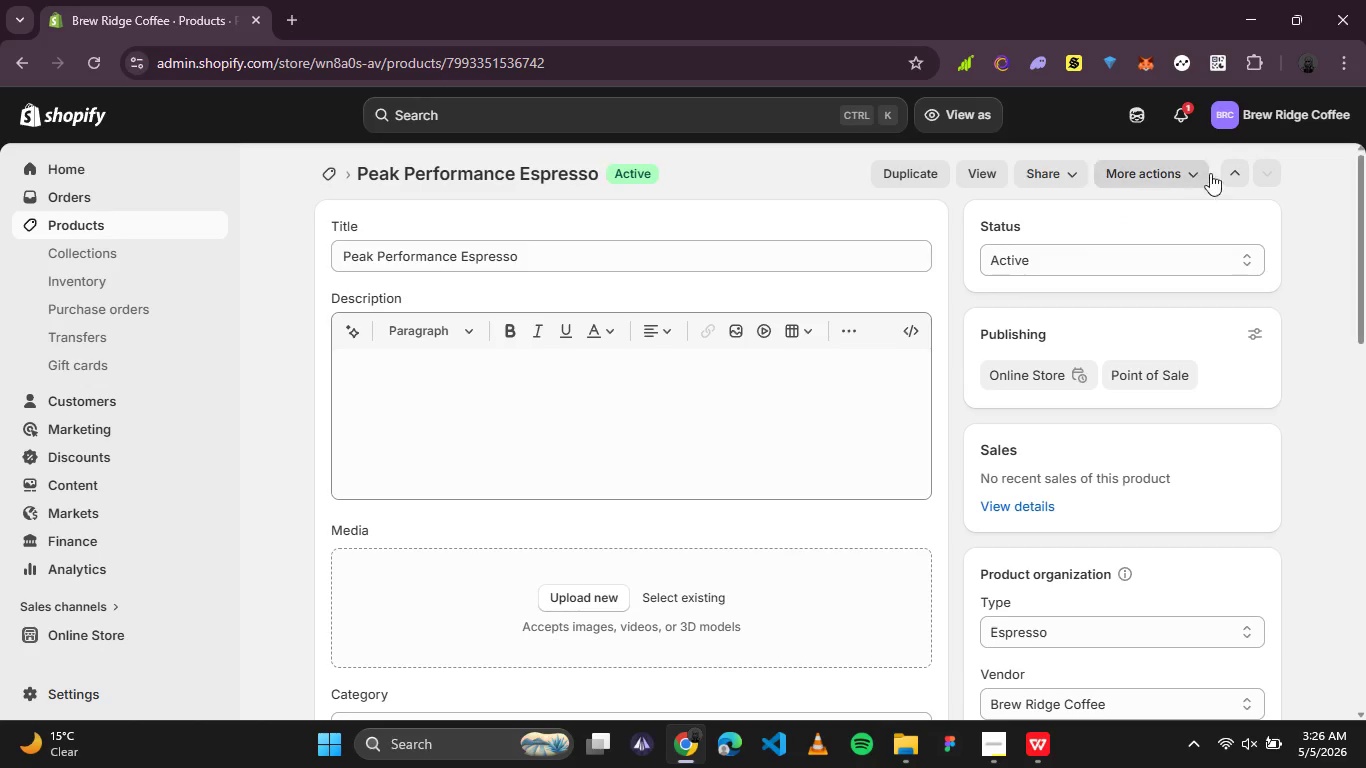 
left_click([1226, 169])
 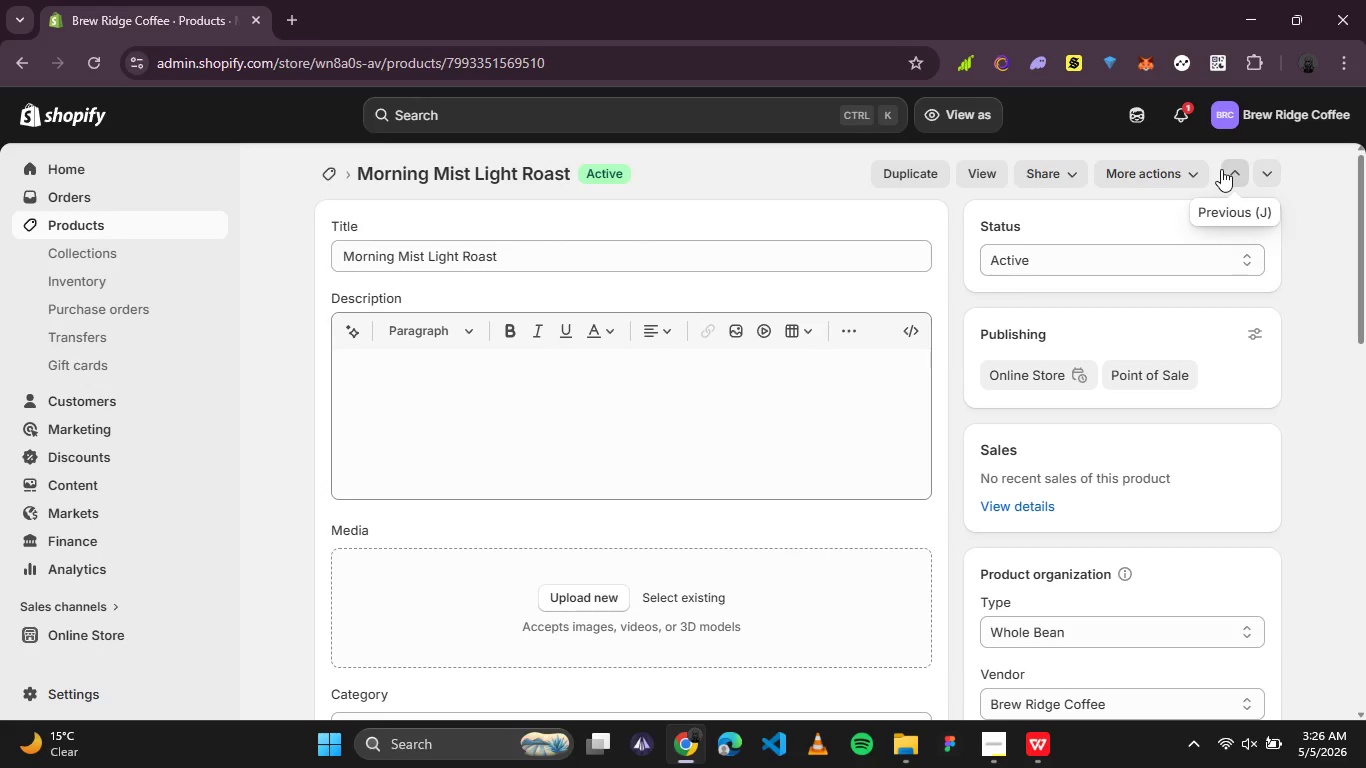 
wait(13.45)
 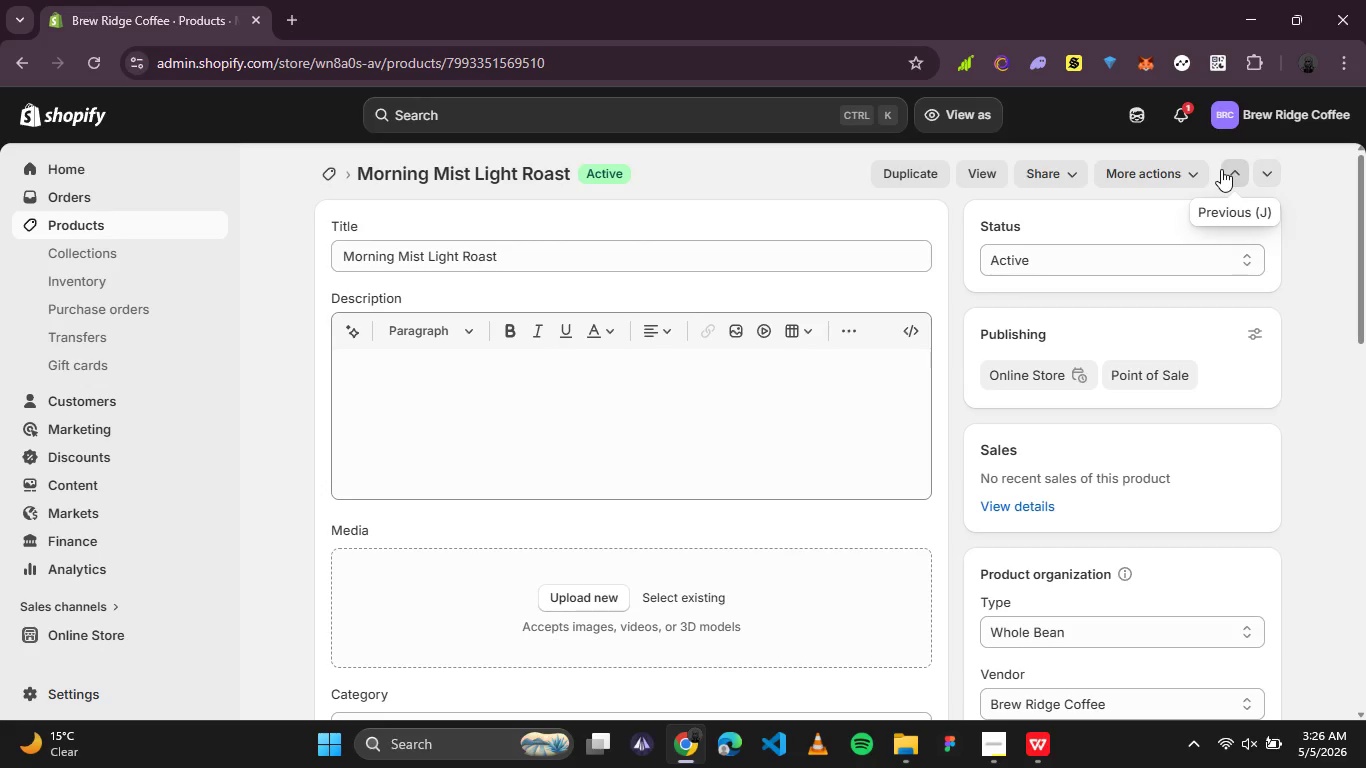 
scroll: coordinate [1221, 197], scroll_direction: down, amount: 1.0
 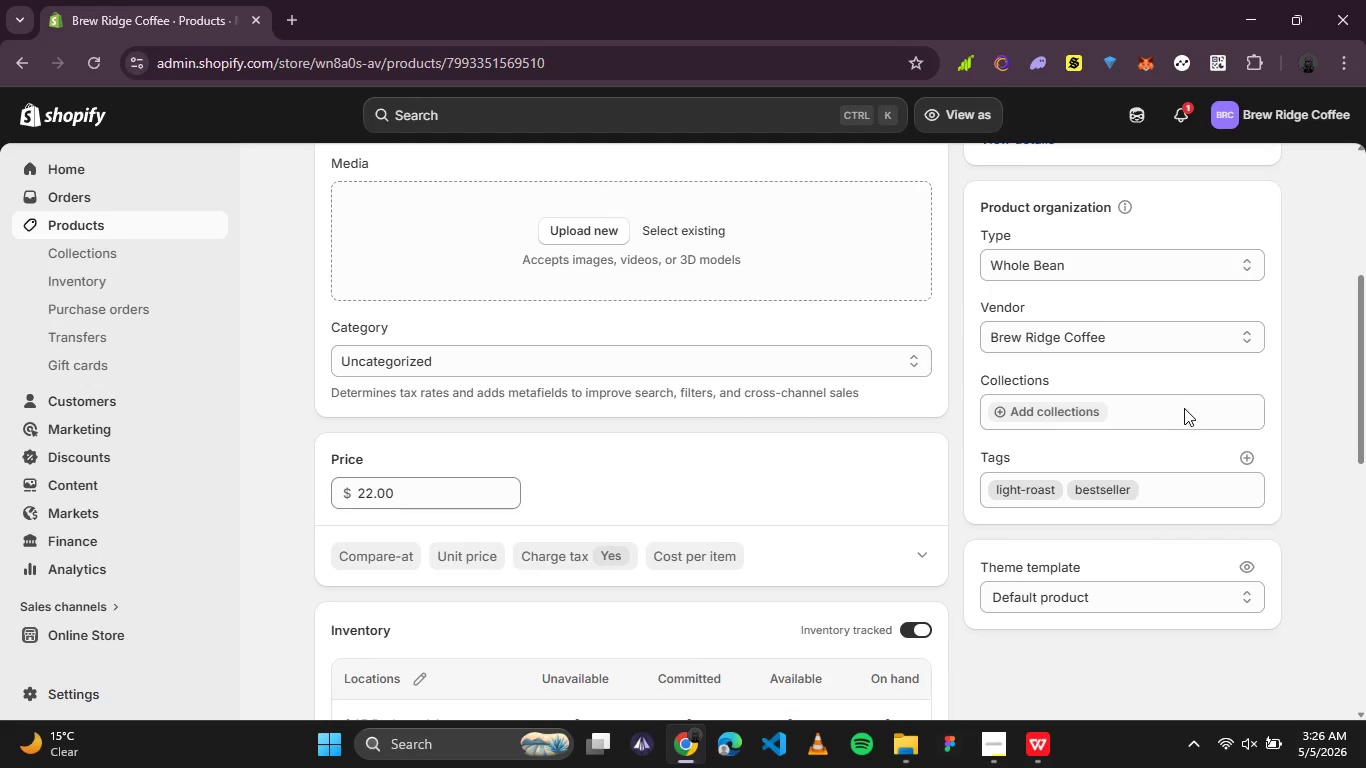 
scroll: coordinate [1175, 396], scroll_direction: up, amount: 2.0
 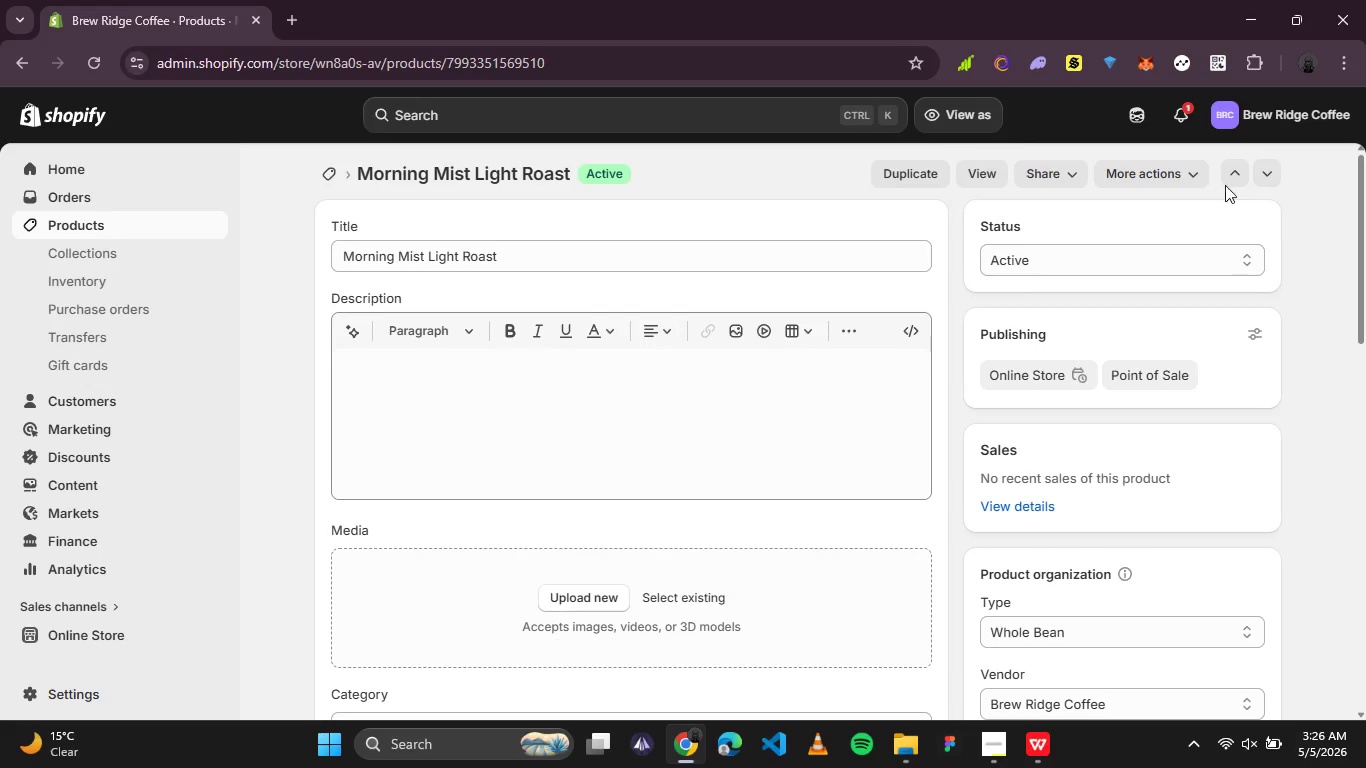 
left_click([1234, 181])
 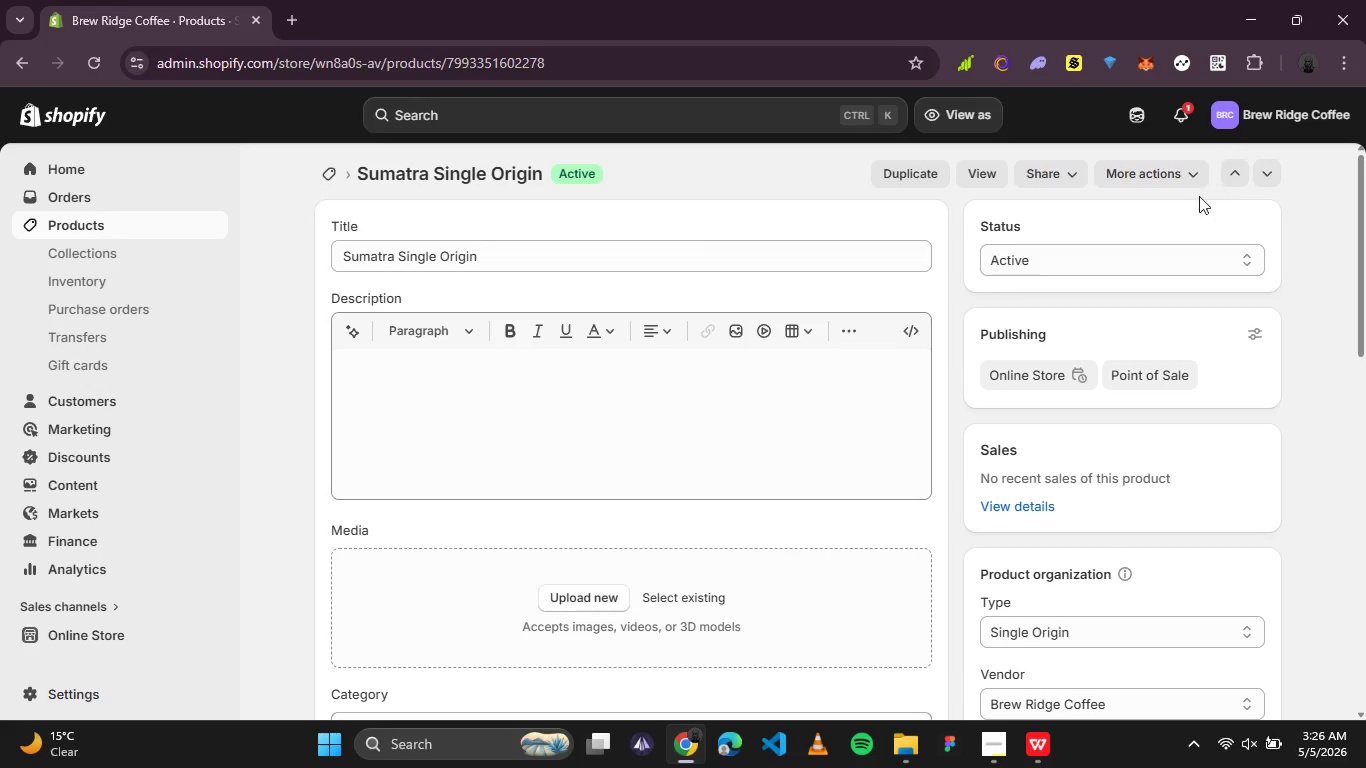 
wait(10.53)
 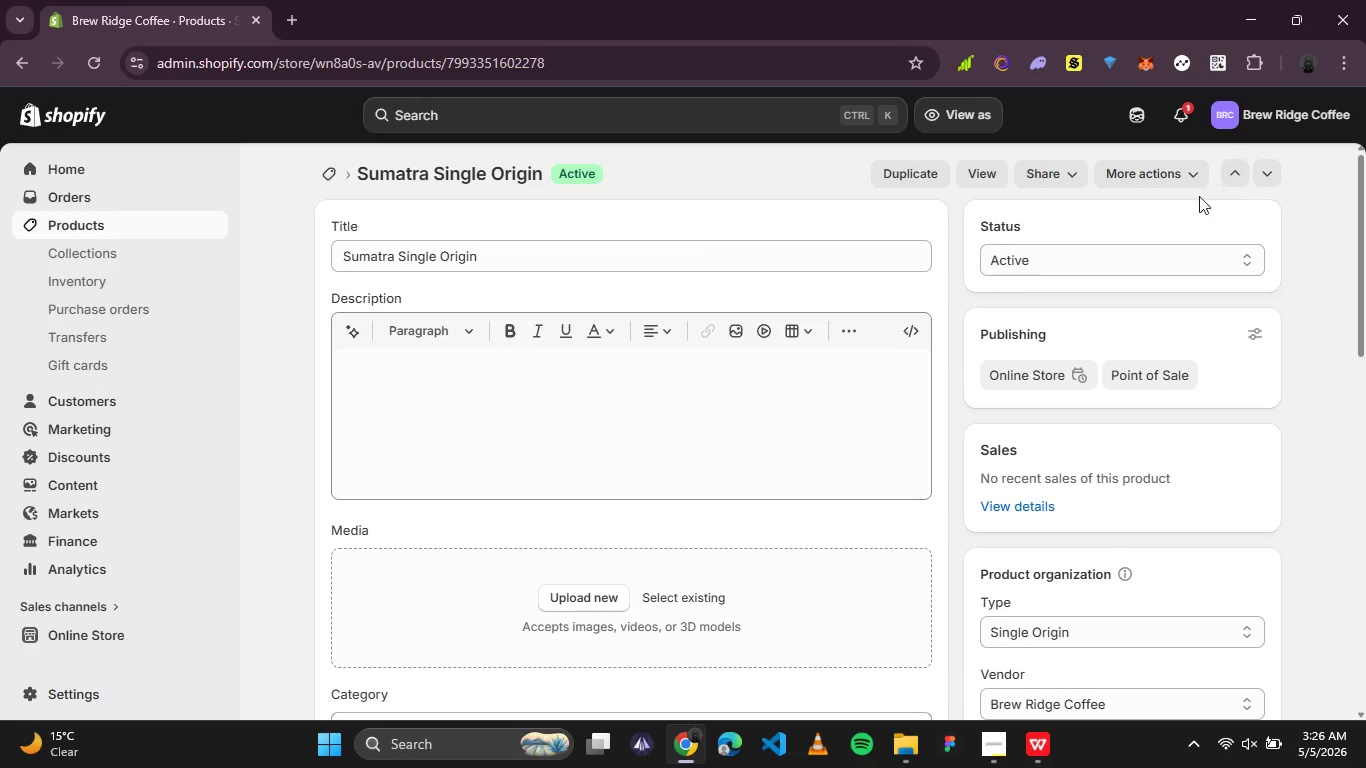 
scroll: coordinate [790, 307], scroll_direction: down, amount: 1.0
 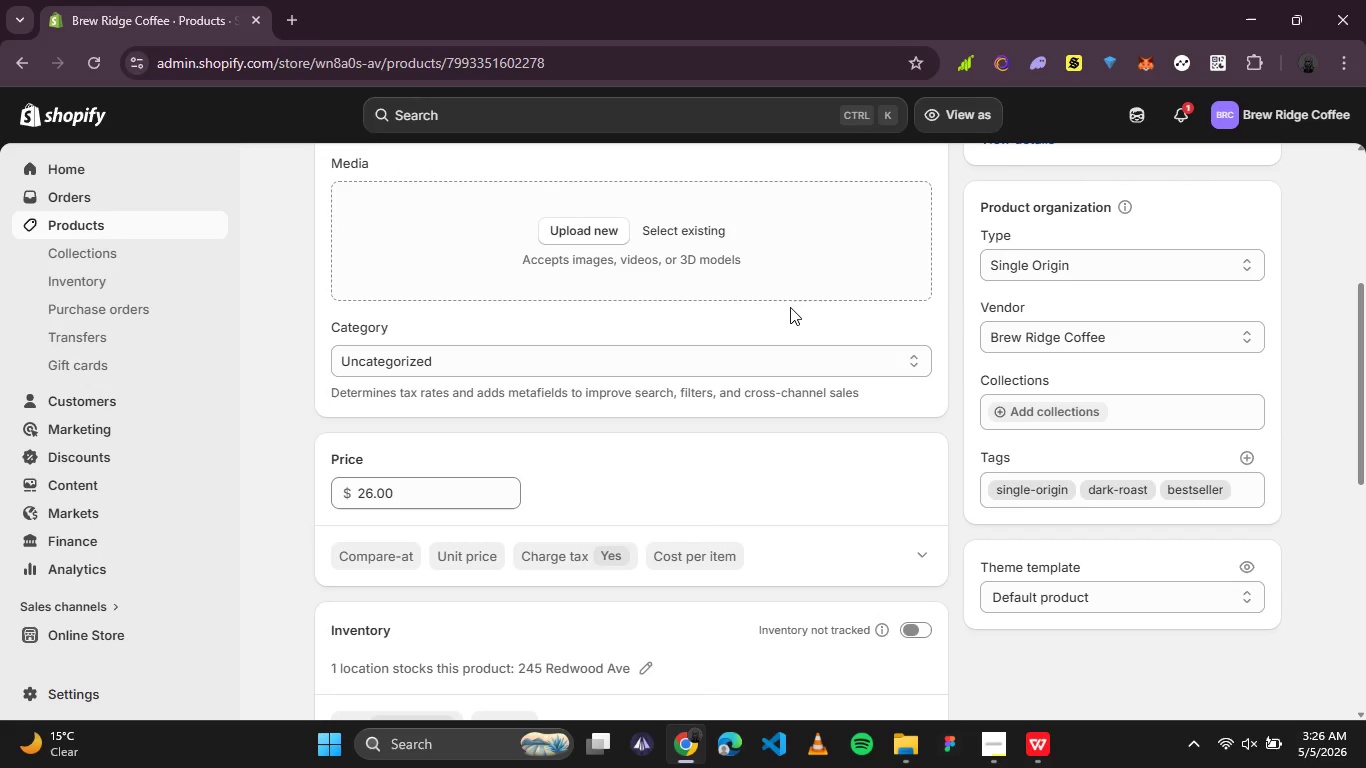 
scroll: coordinate [790, 307], scroll_direction: up, amount: 1.0
 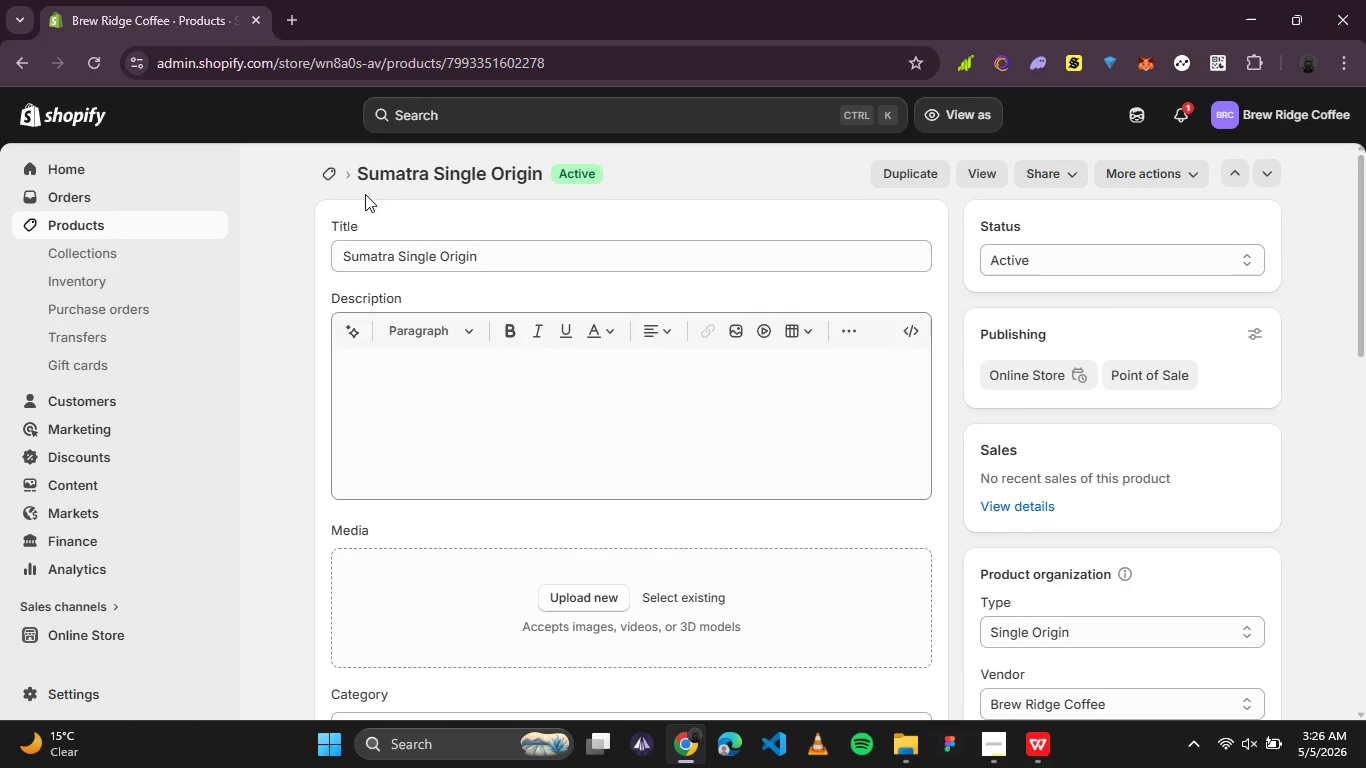 
left_click([334, 179])
 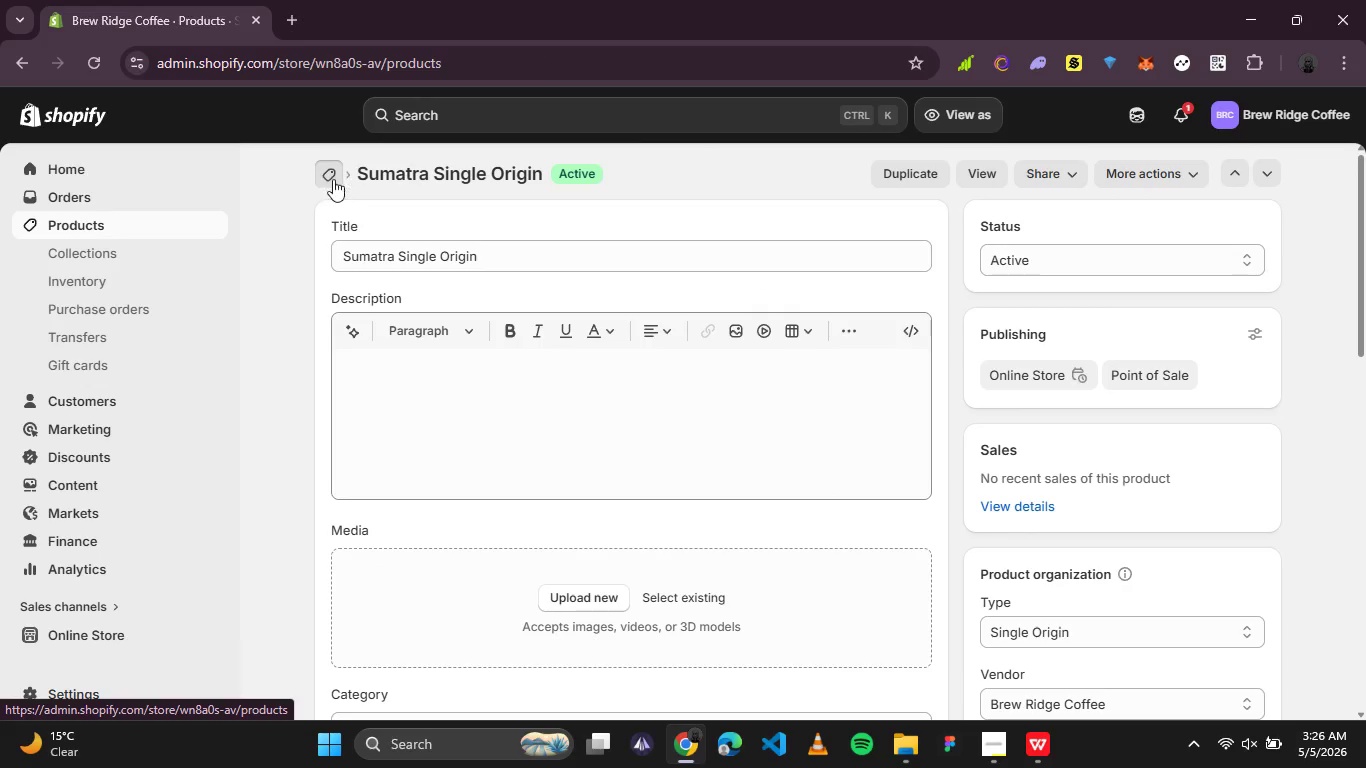 
mouse_move([377, 209])
 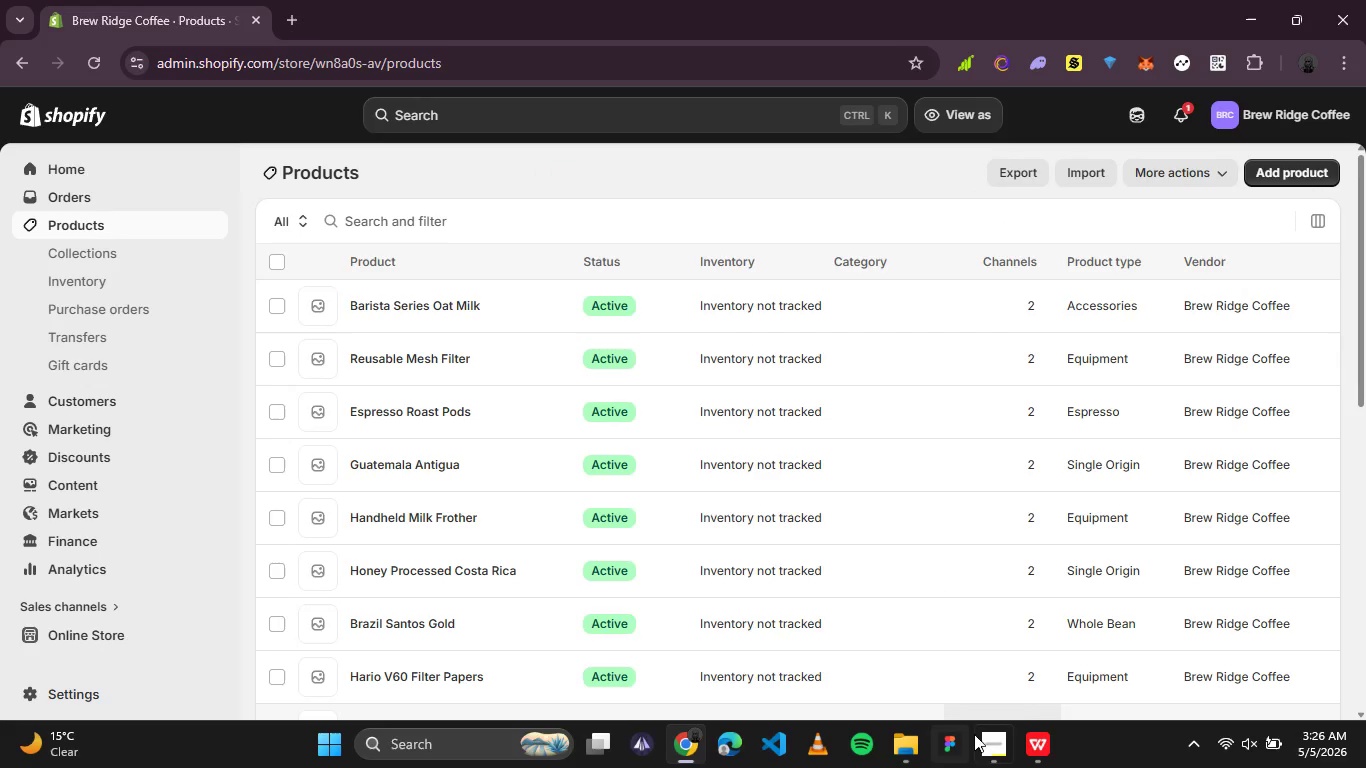 
left_click([984, 743])